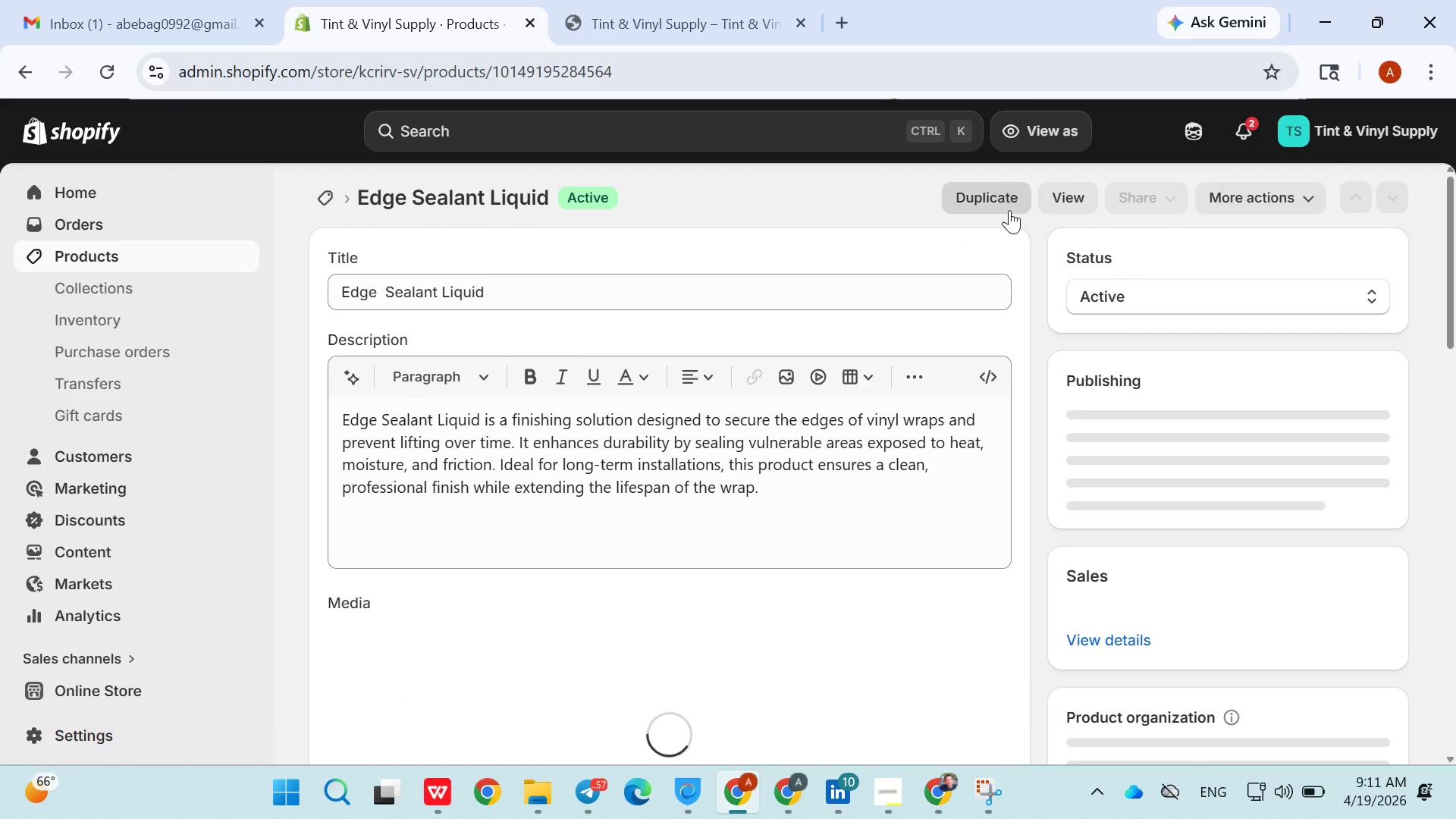 
double_click([836, 209])
 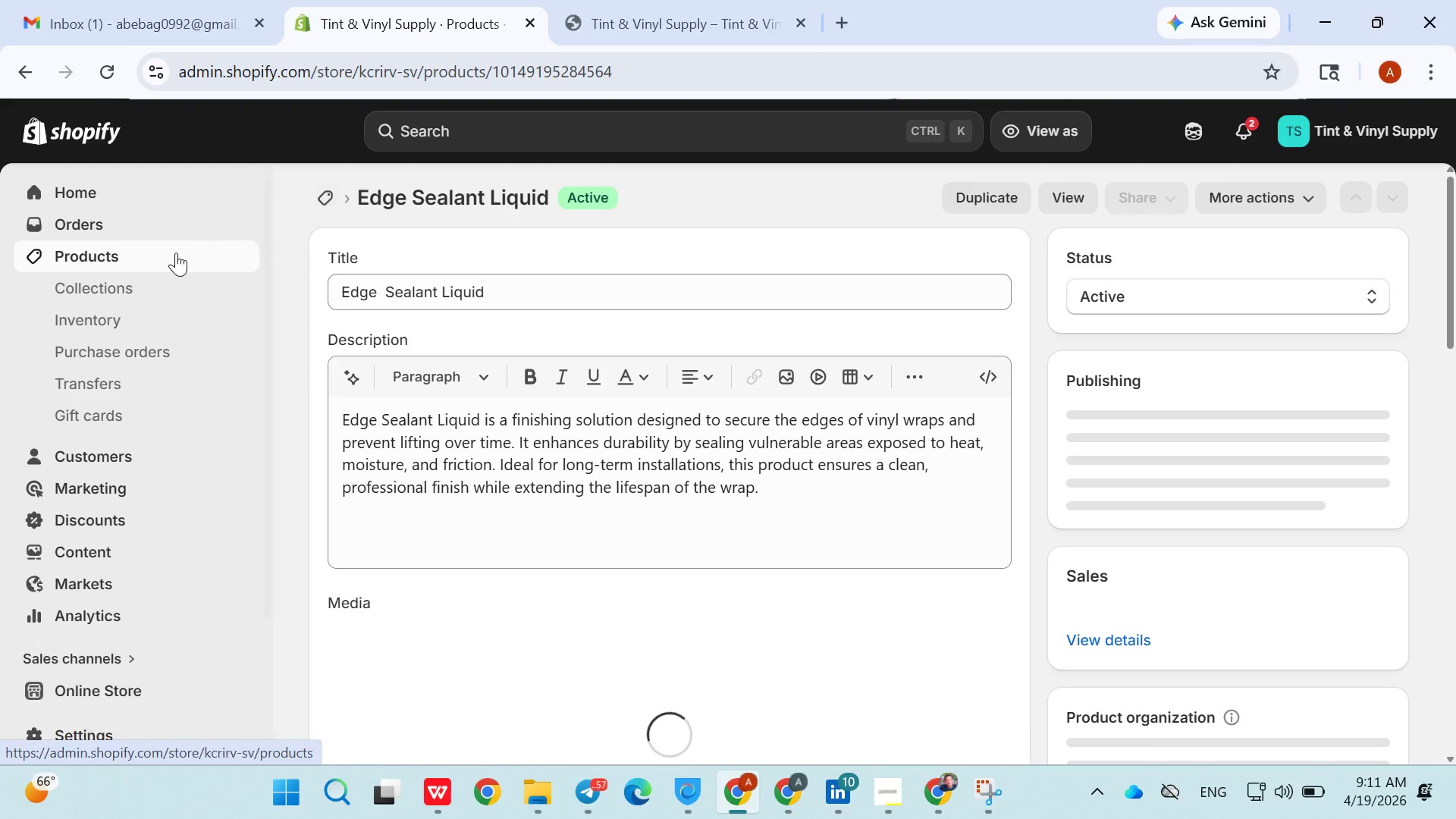 
double_click([163, 254])
 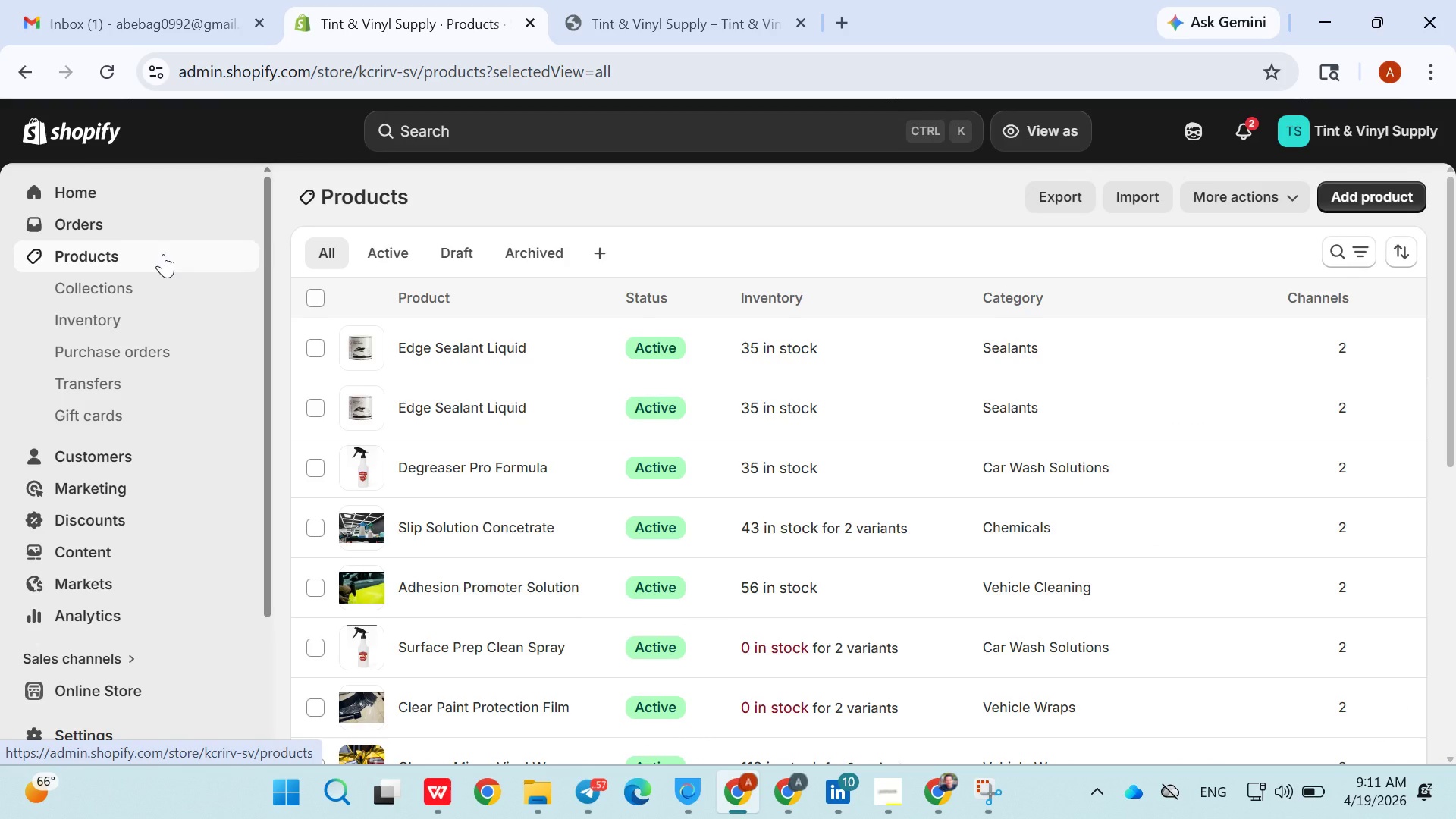 
wait(7.55)
 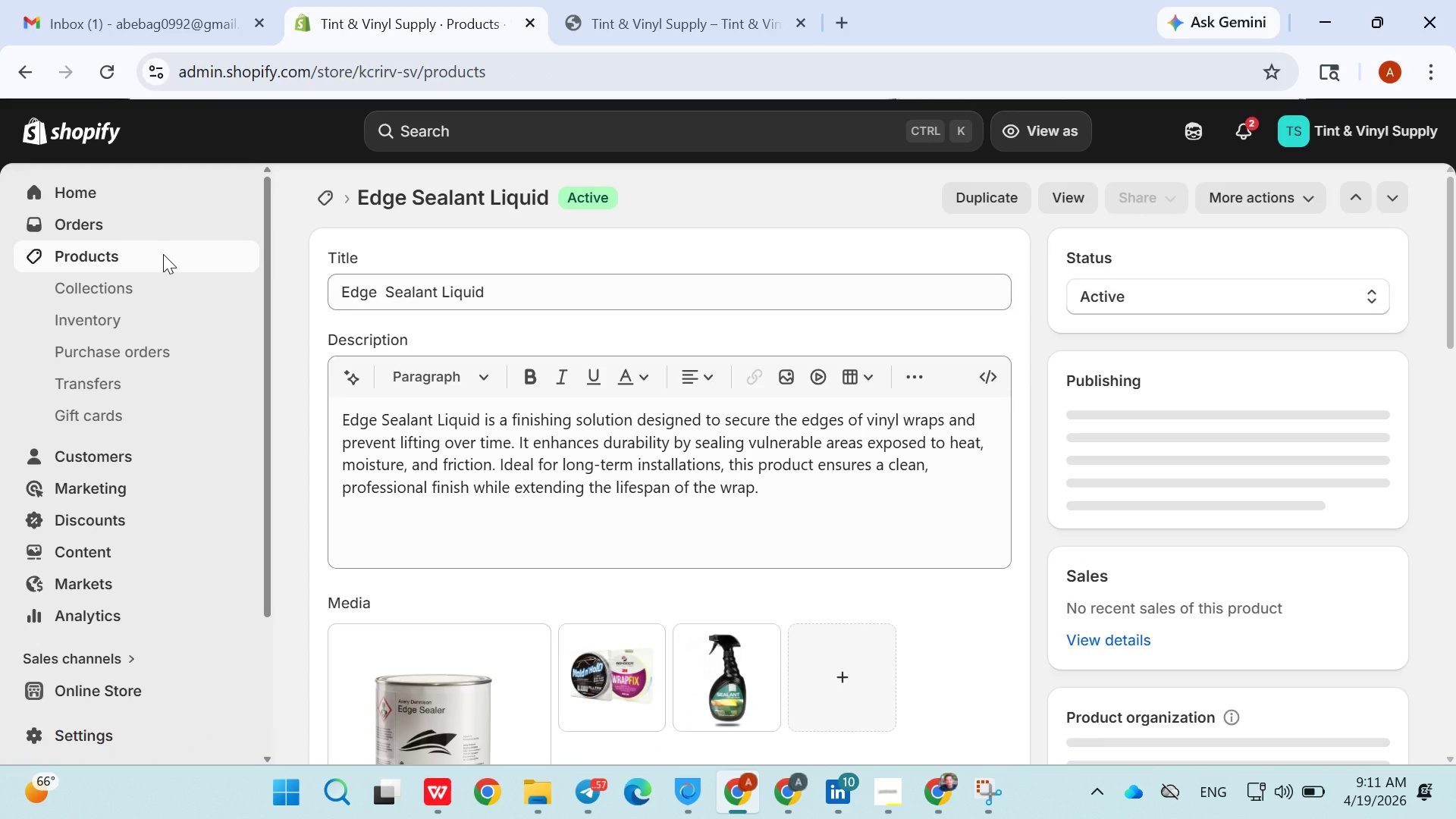 
left_click([320, 350])
 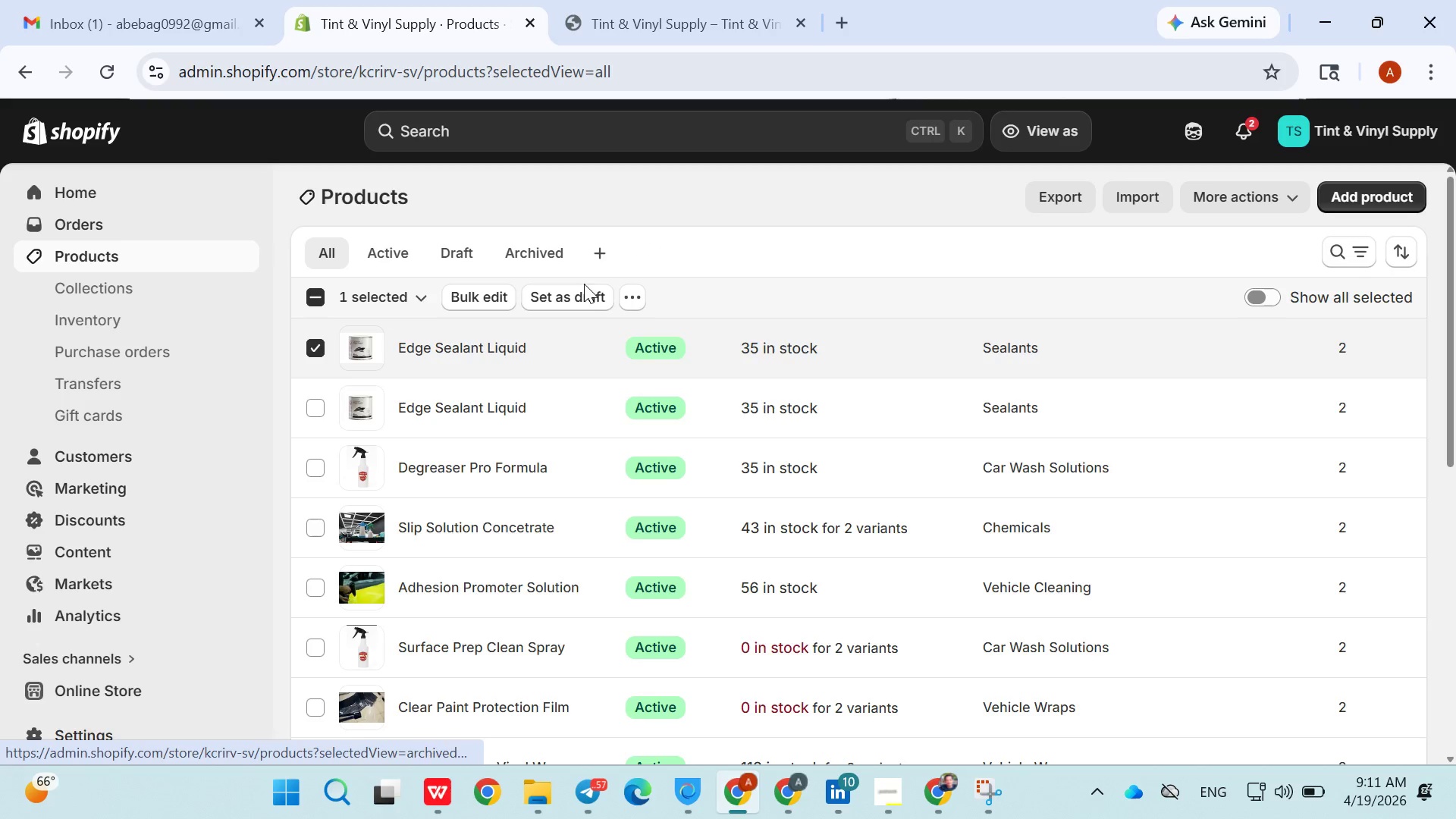 
left_click([625, 295])
 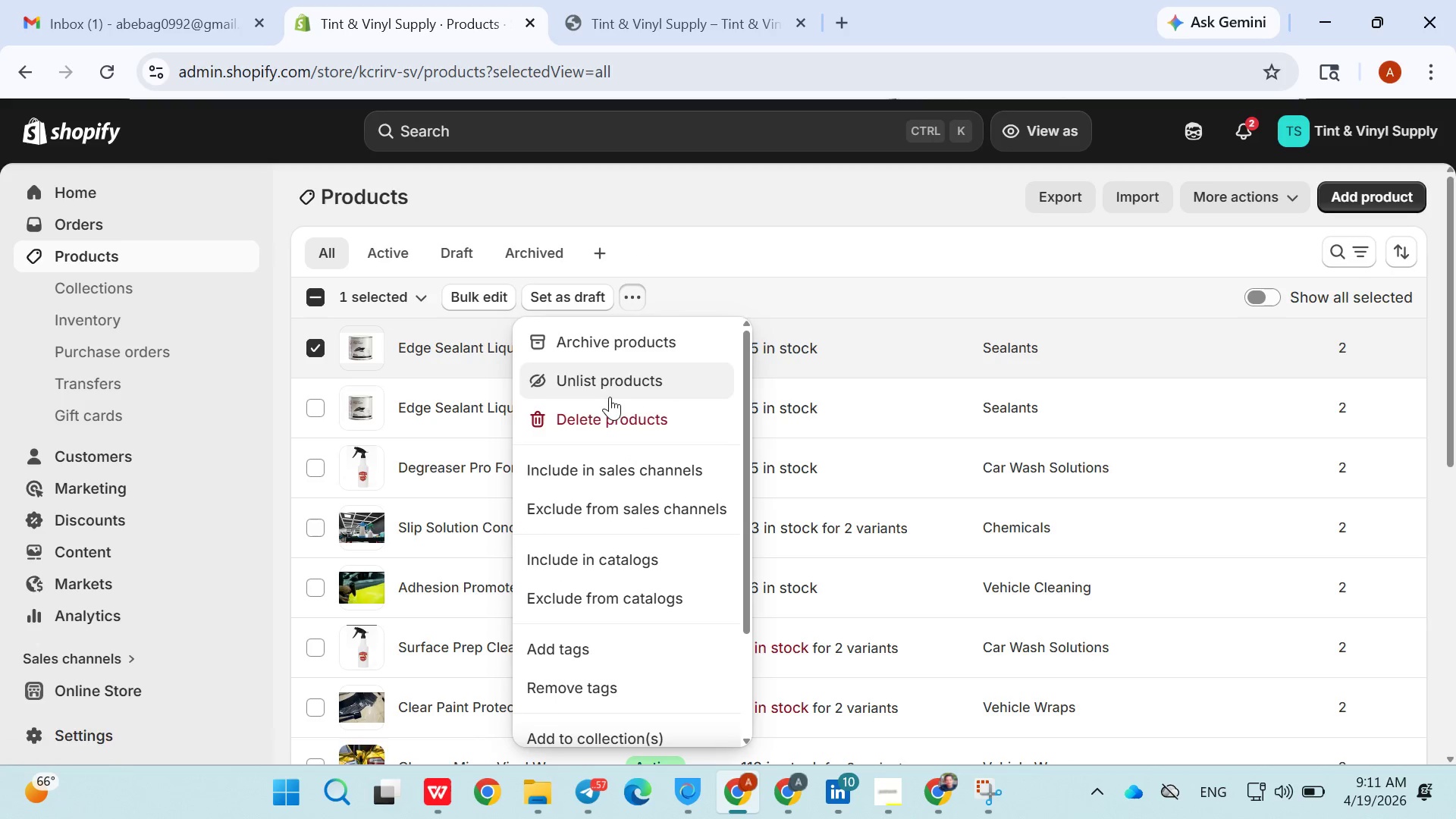 
left_click([607, 403])
 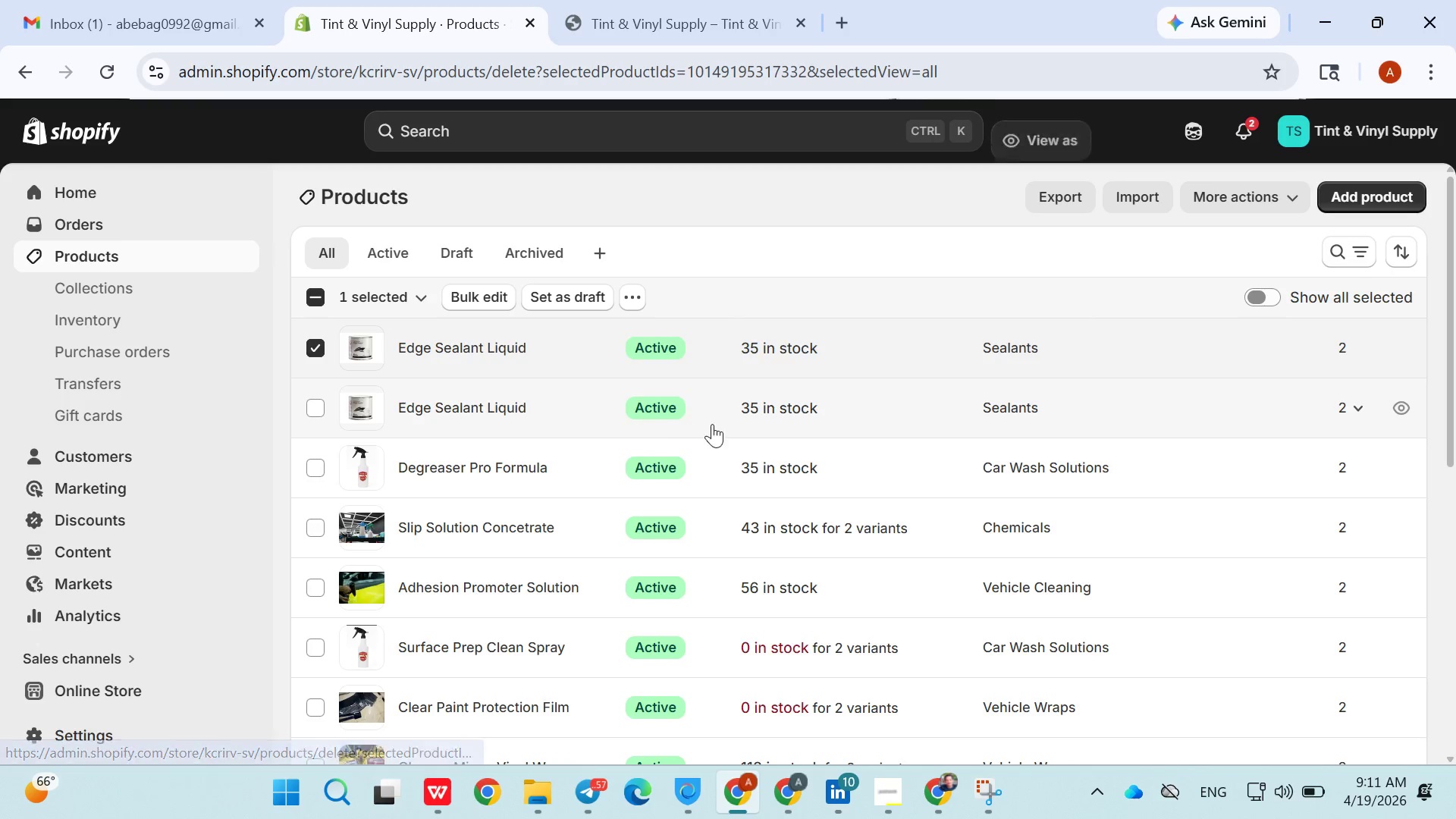 
mouse_move([767, 431])
 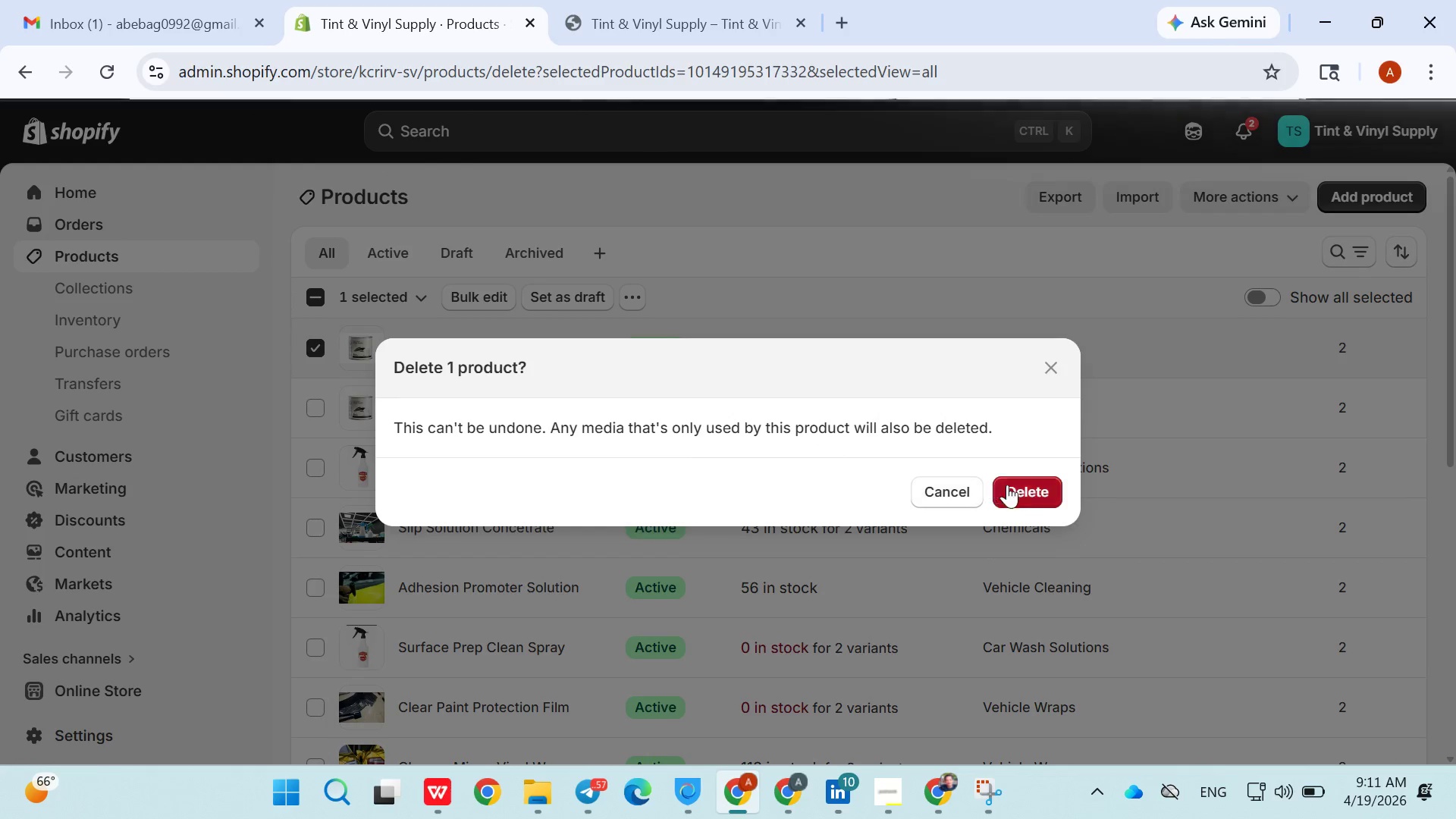 
left_click([1016, 488])
 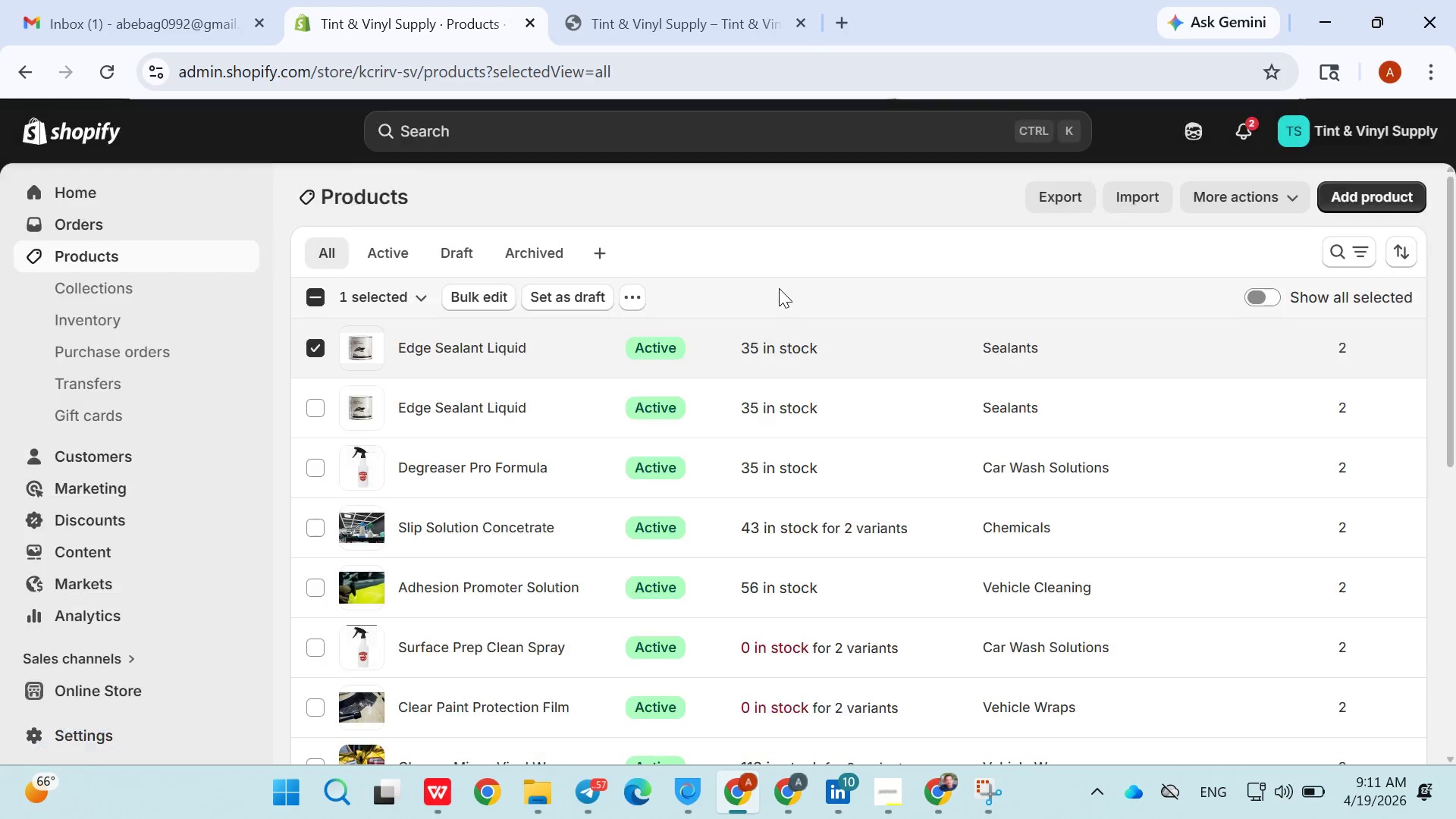 
wait(7.62)
 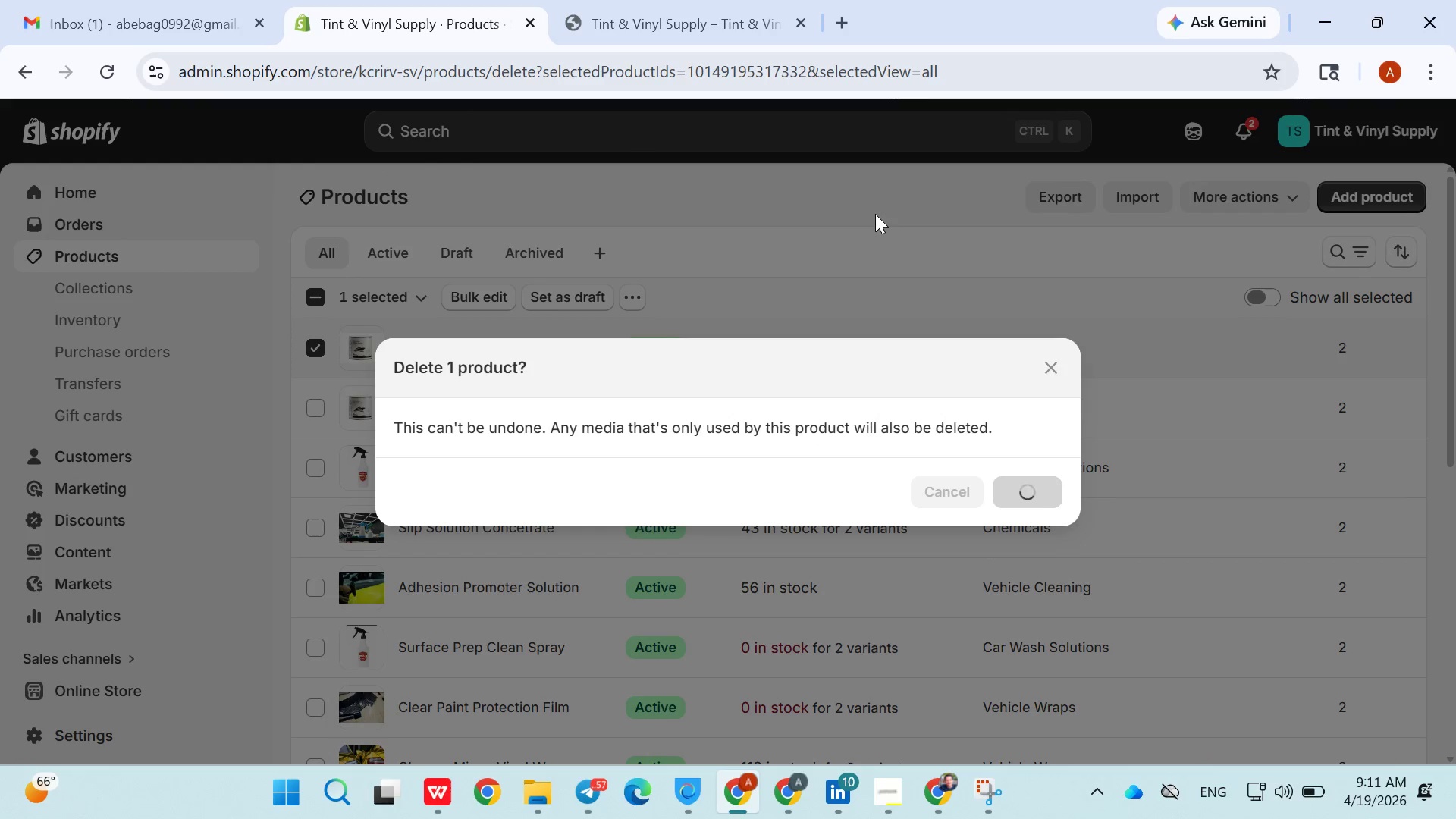 
left_click([736, 245])
 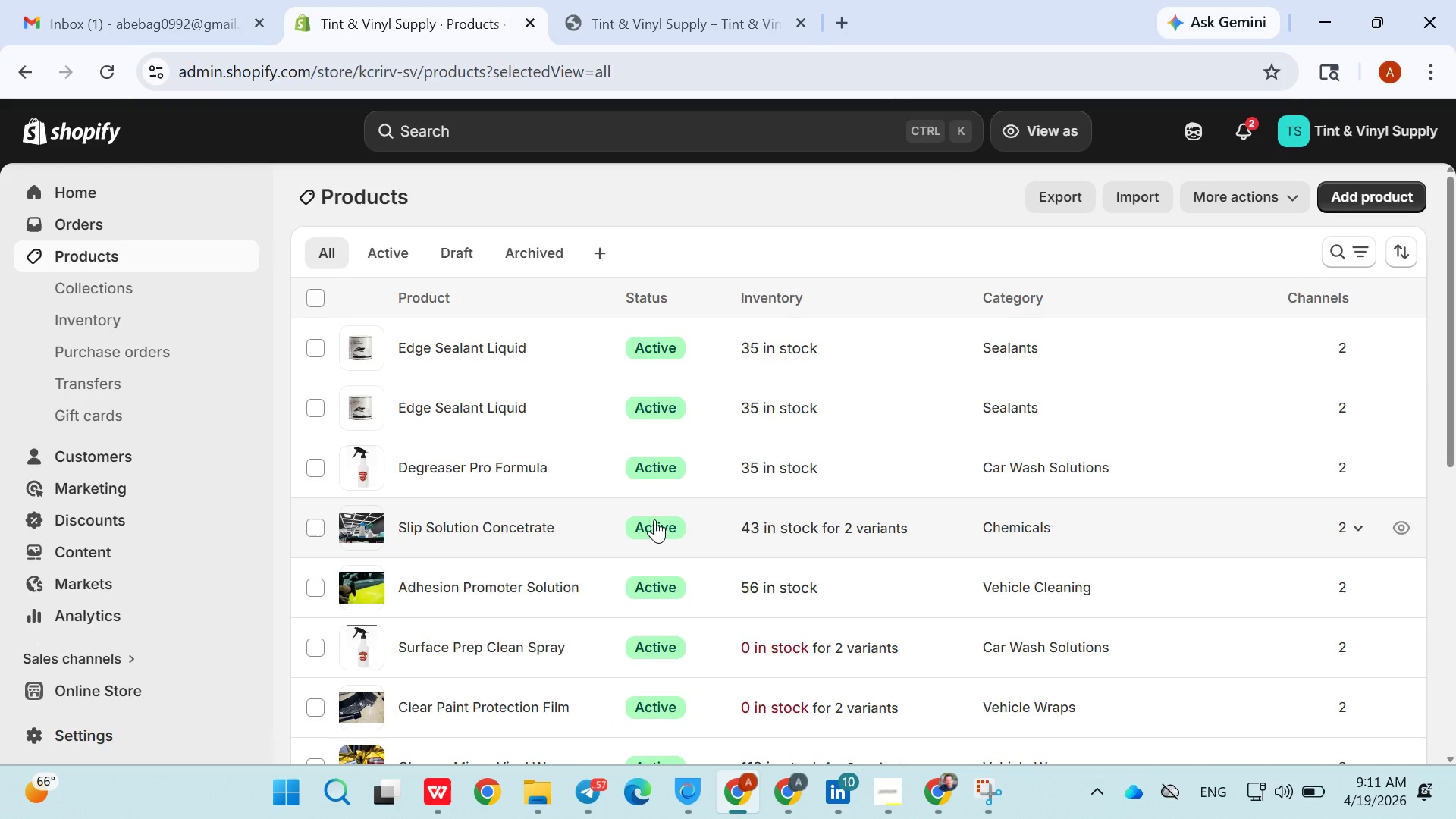 
wait(8.61)
 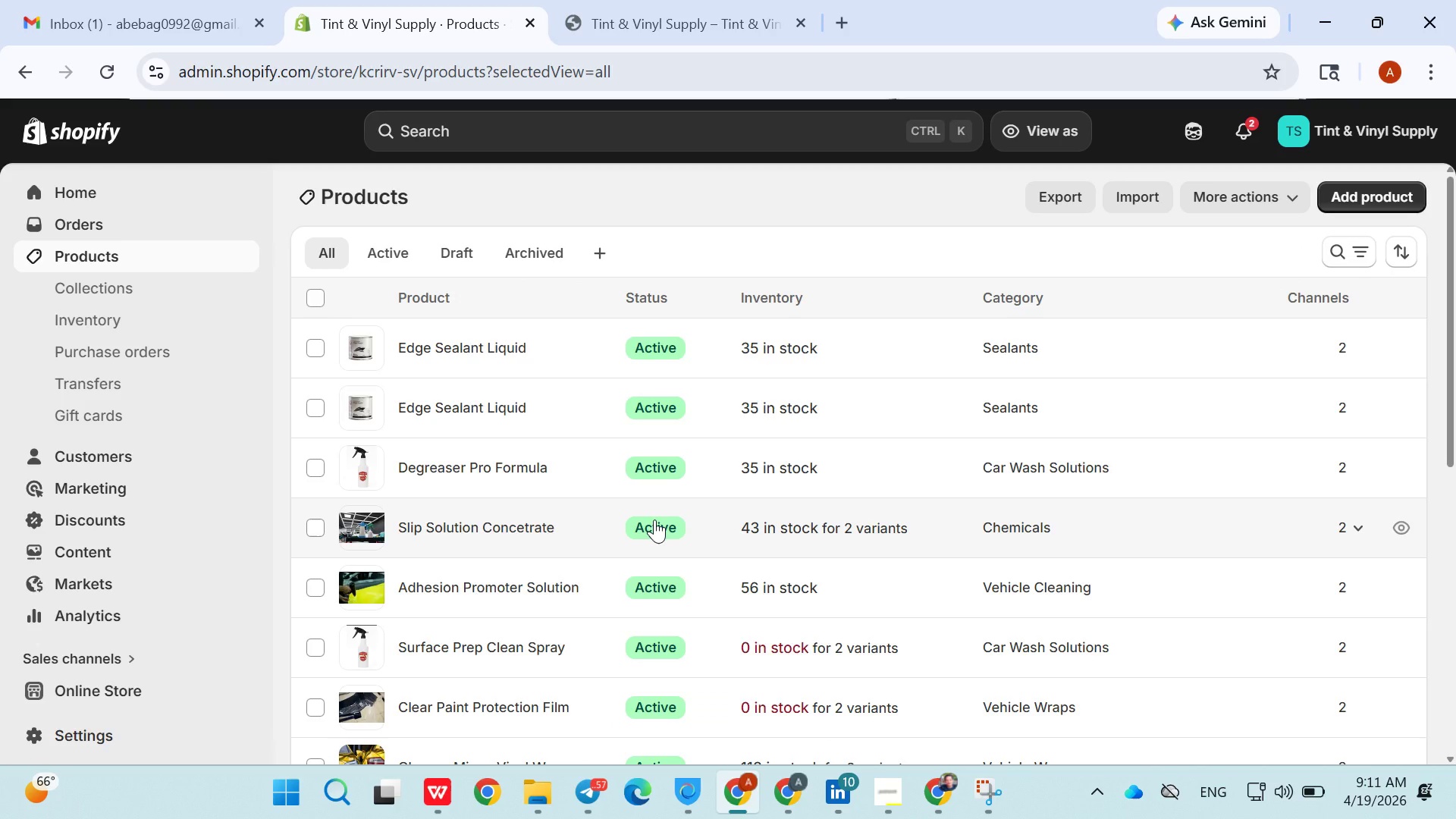 
left_click([322, 299])
 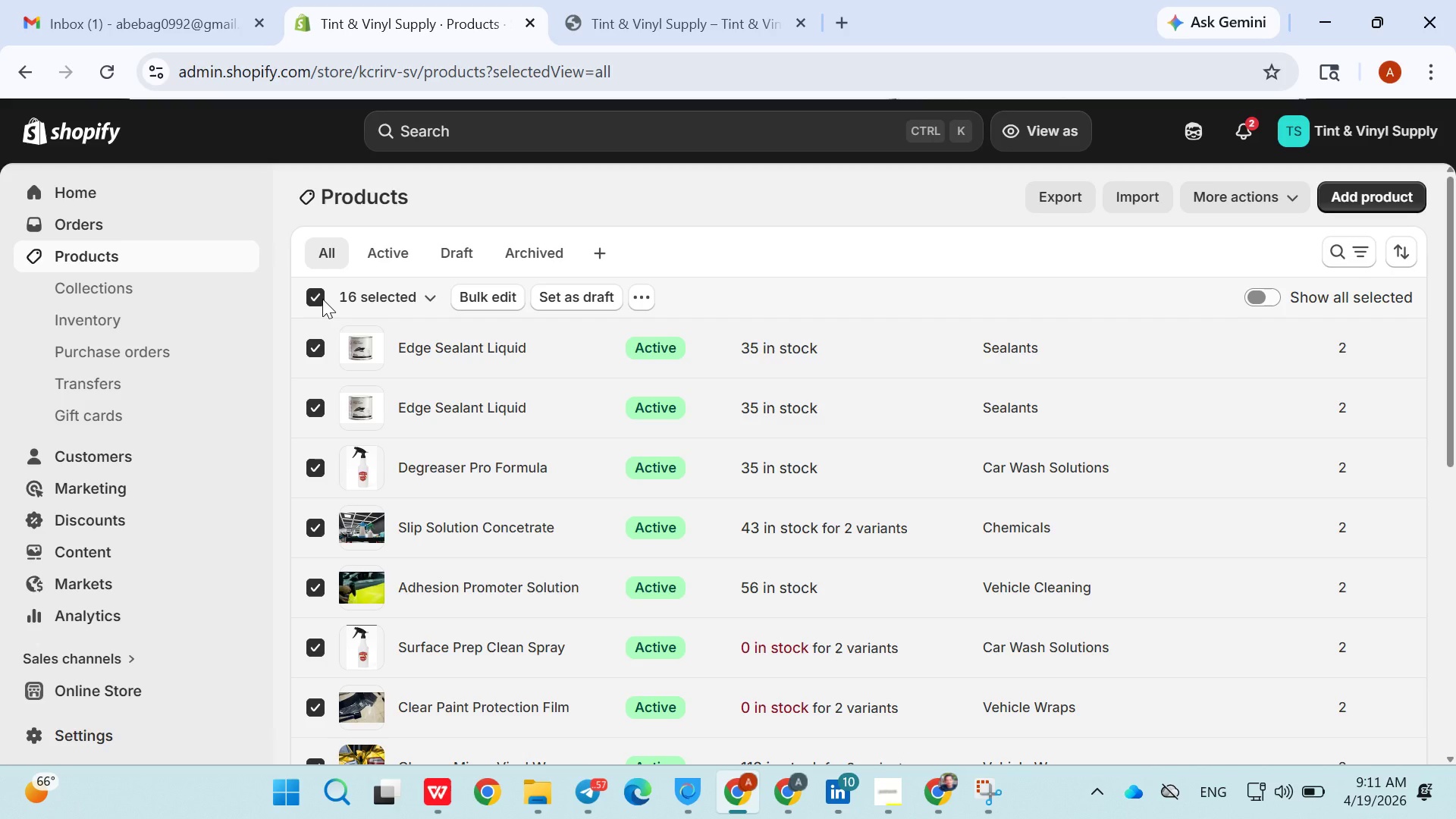 
left_click([322, 299])
 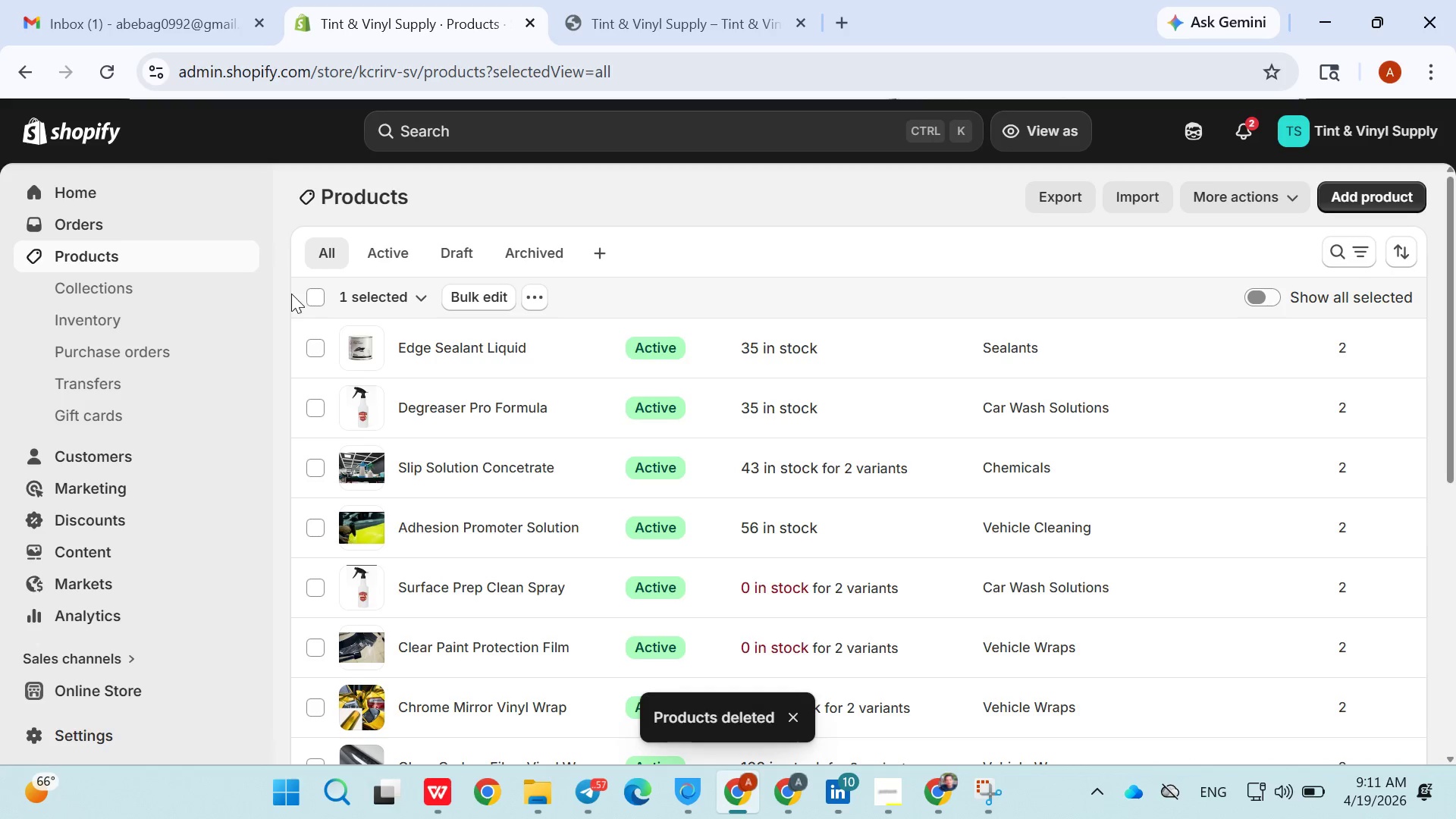 
left_click([317, 301])
 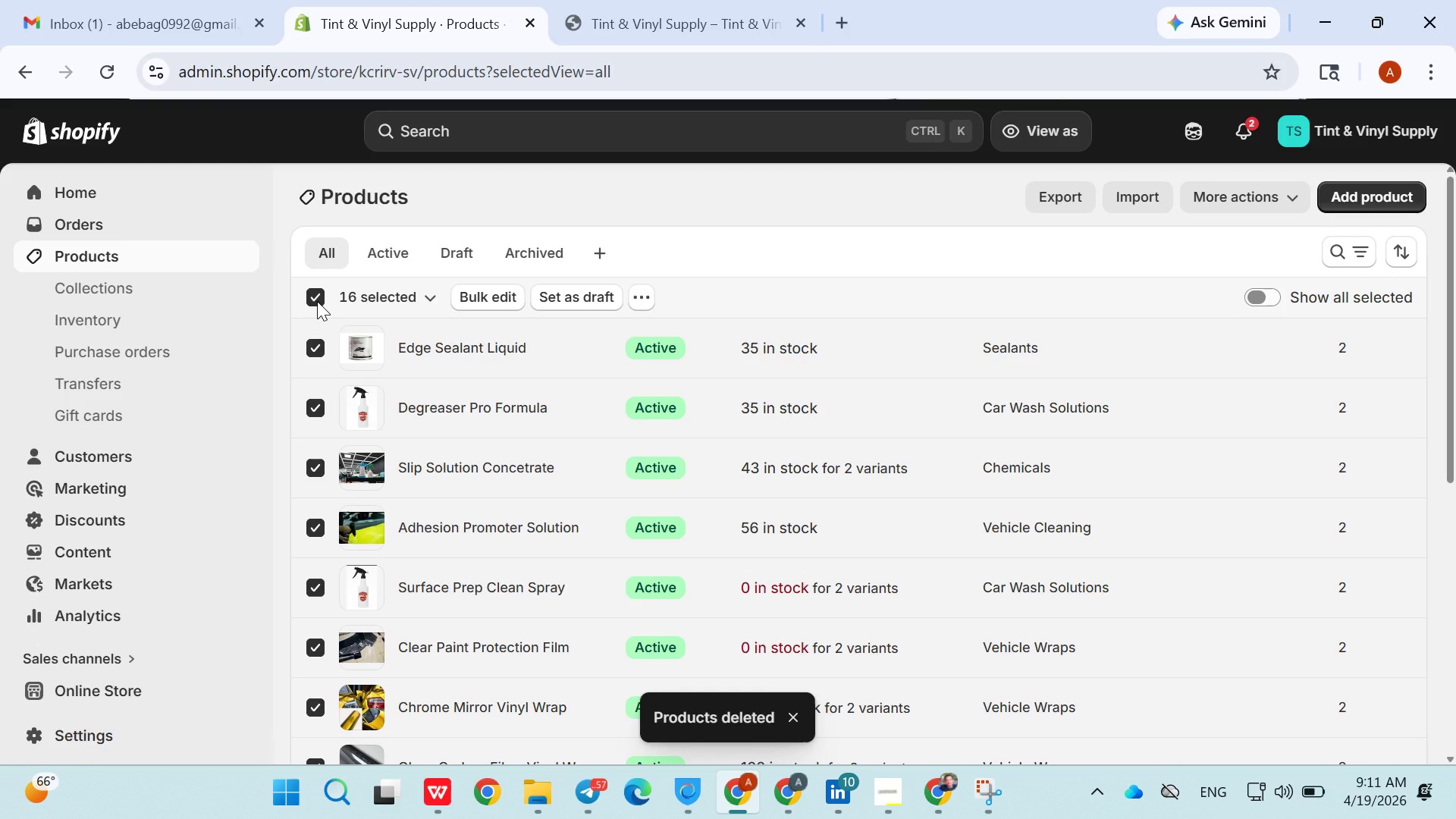 
left_click([317, 301])
 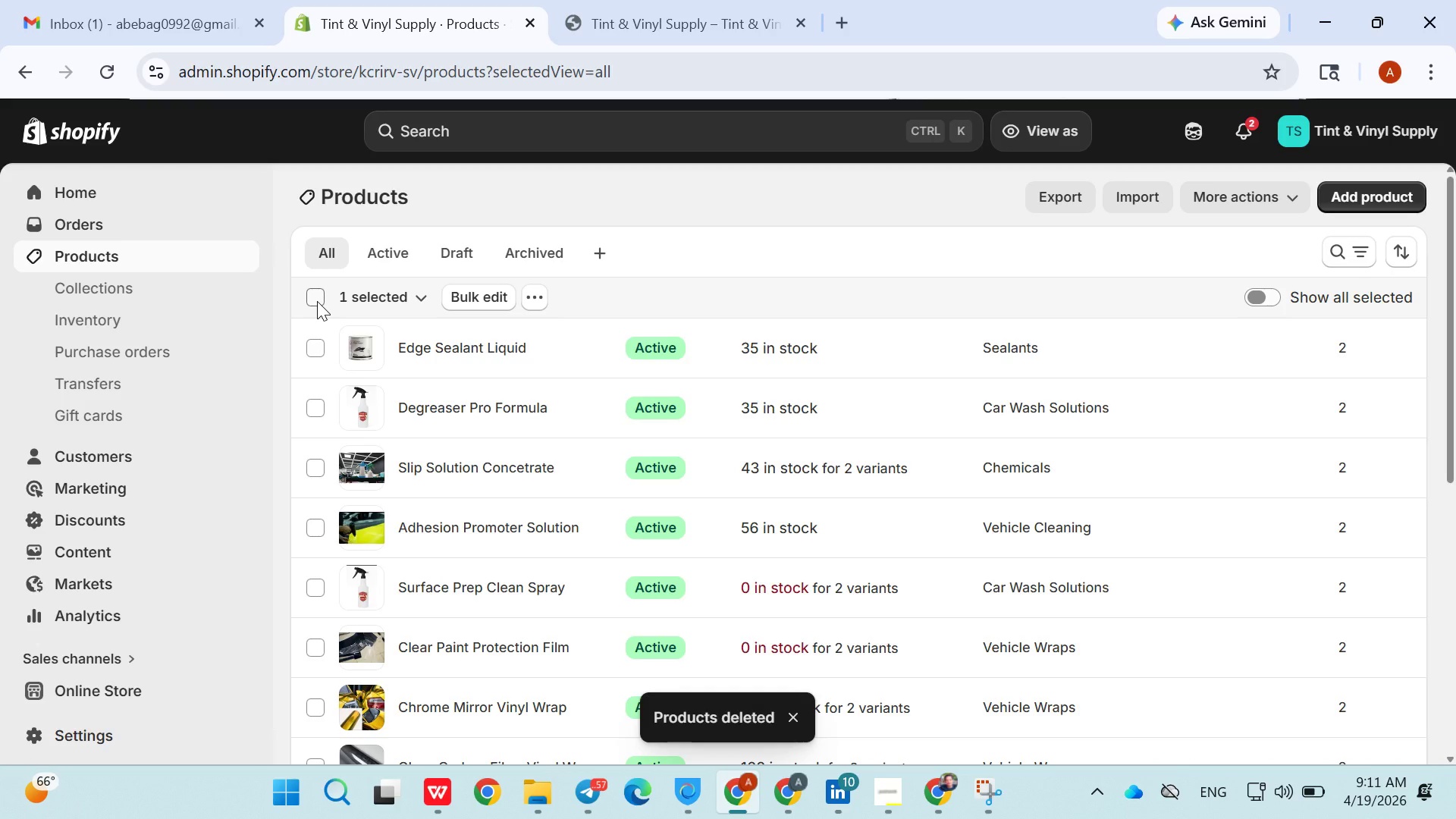 
left_click([317, 301])
 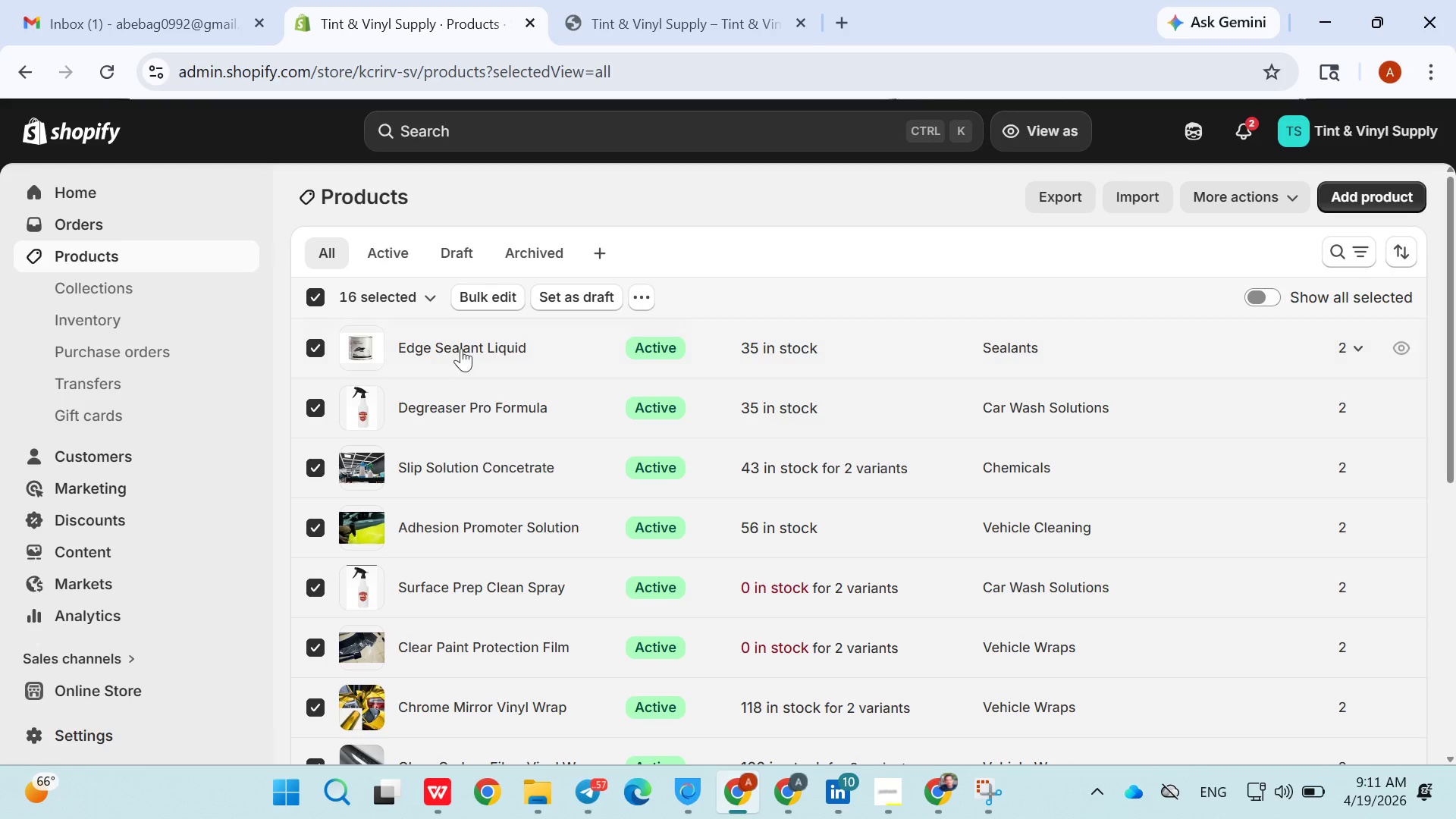 
wait(6.12)
 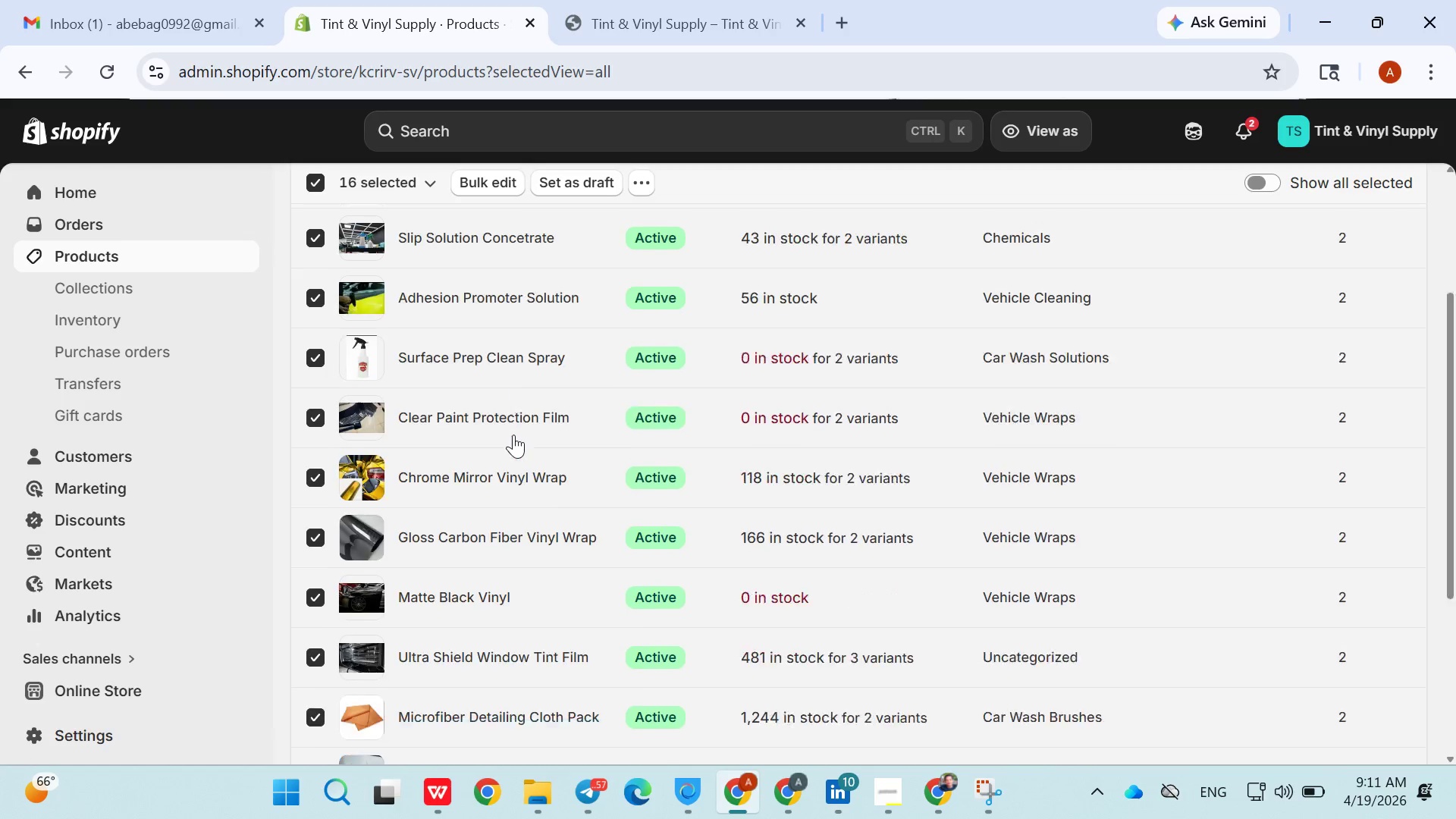 
left_click([320, 297])
 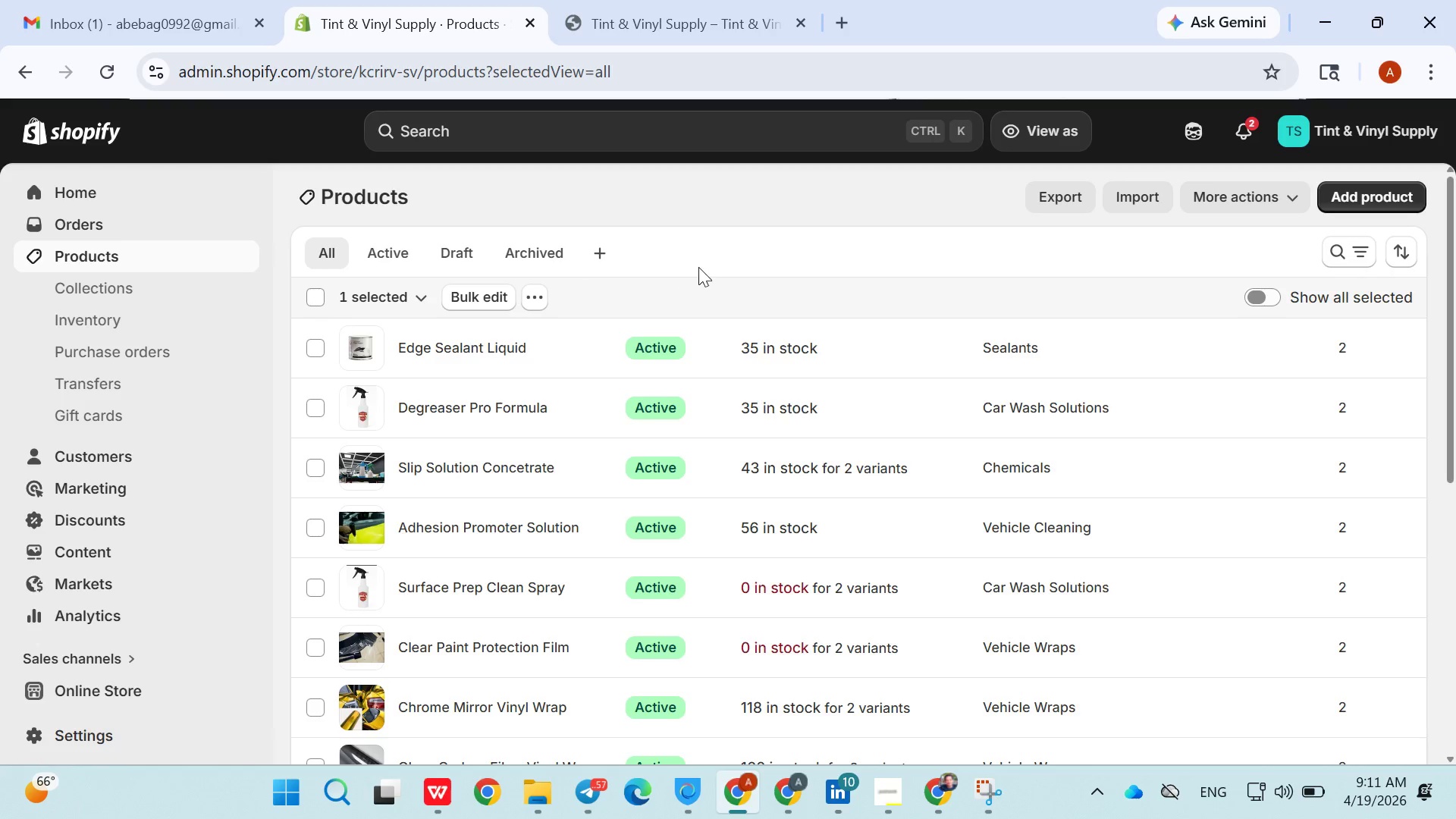 
left_click([701, 267])
 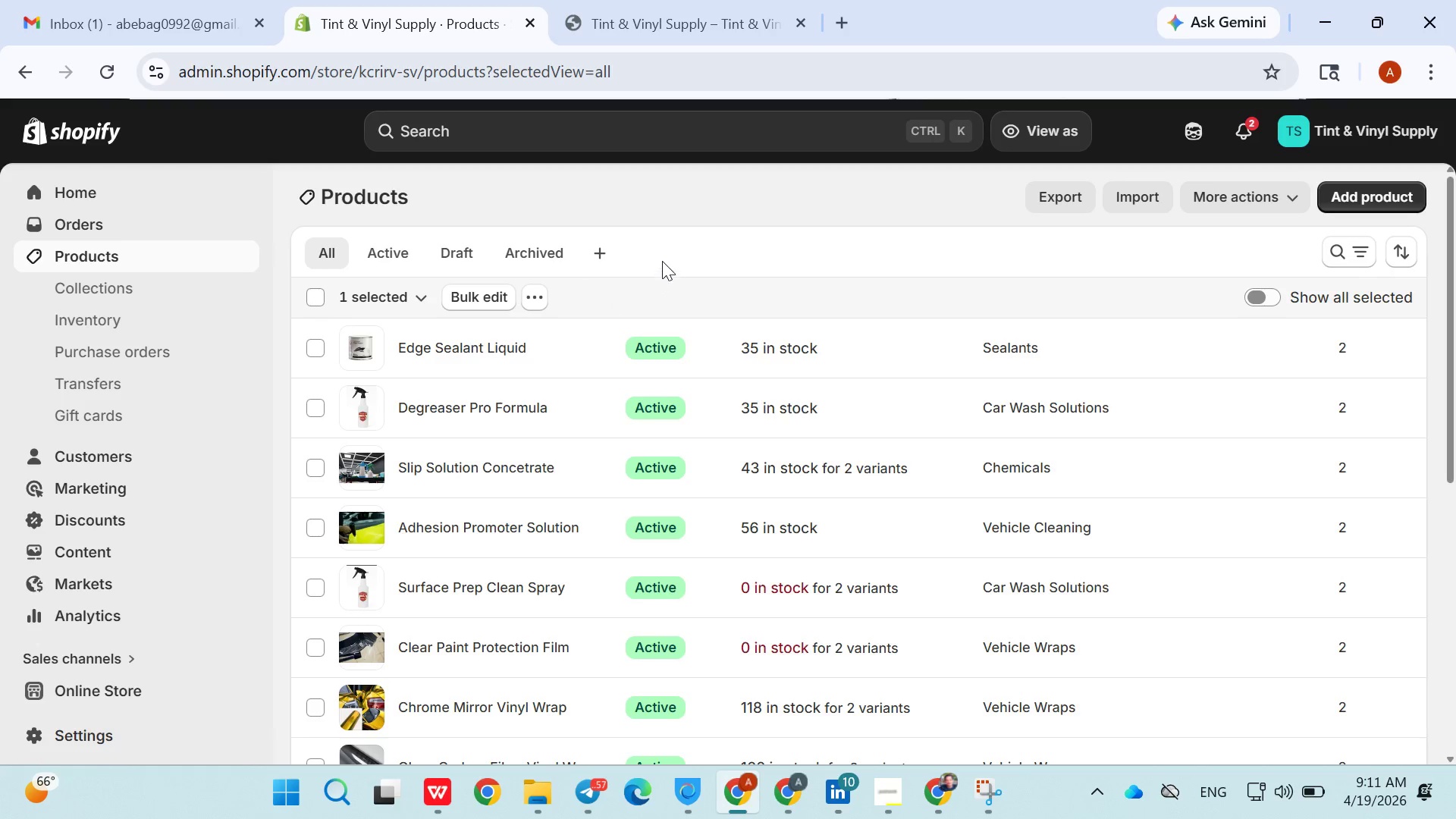 
left_click([664, 256])
 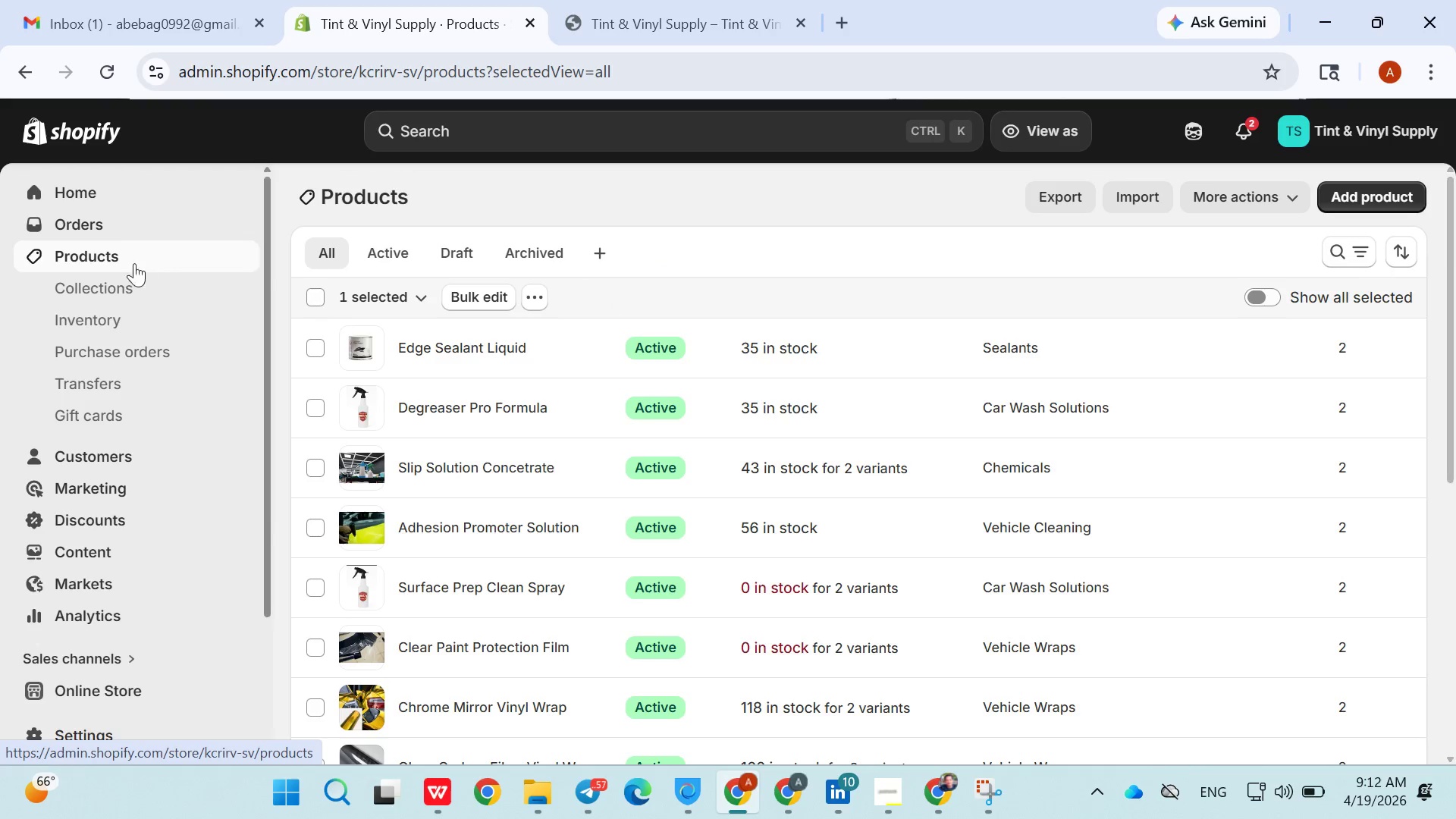 
left_click([135, 287])
 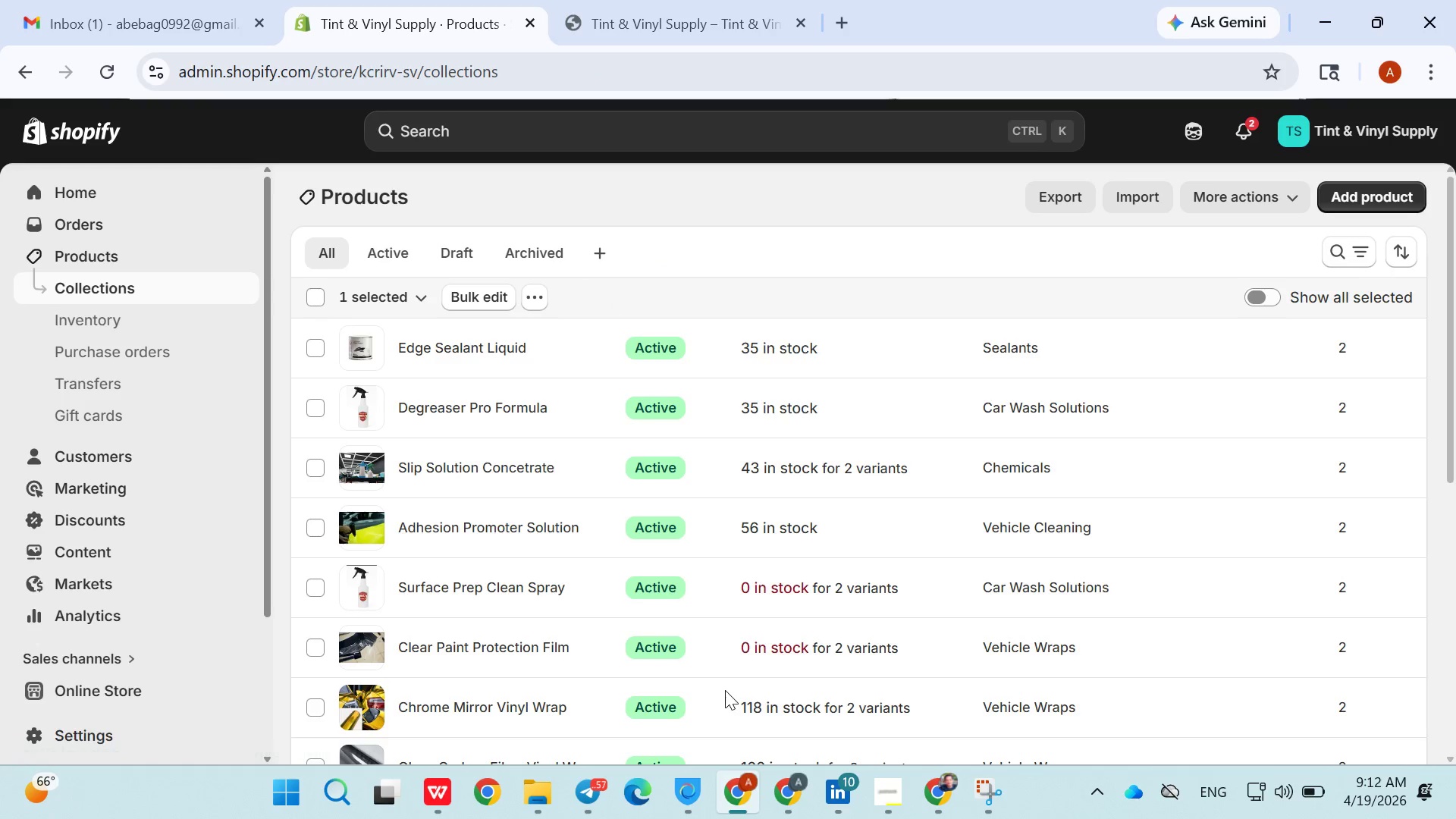 
left_click([871, 797])